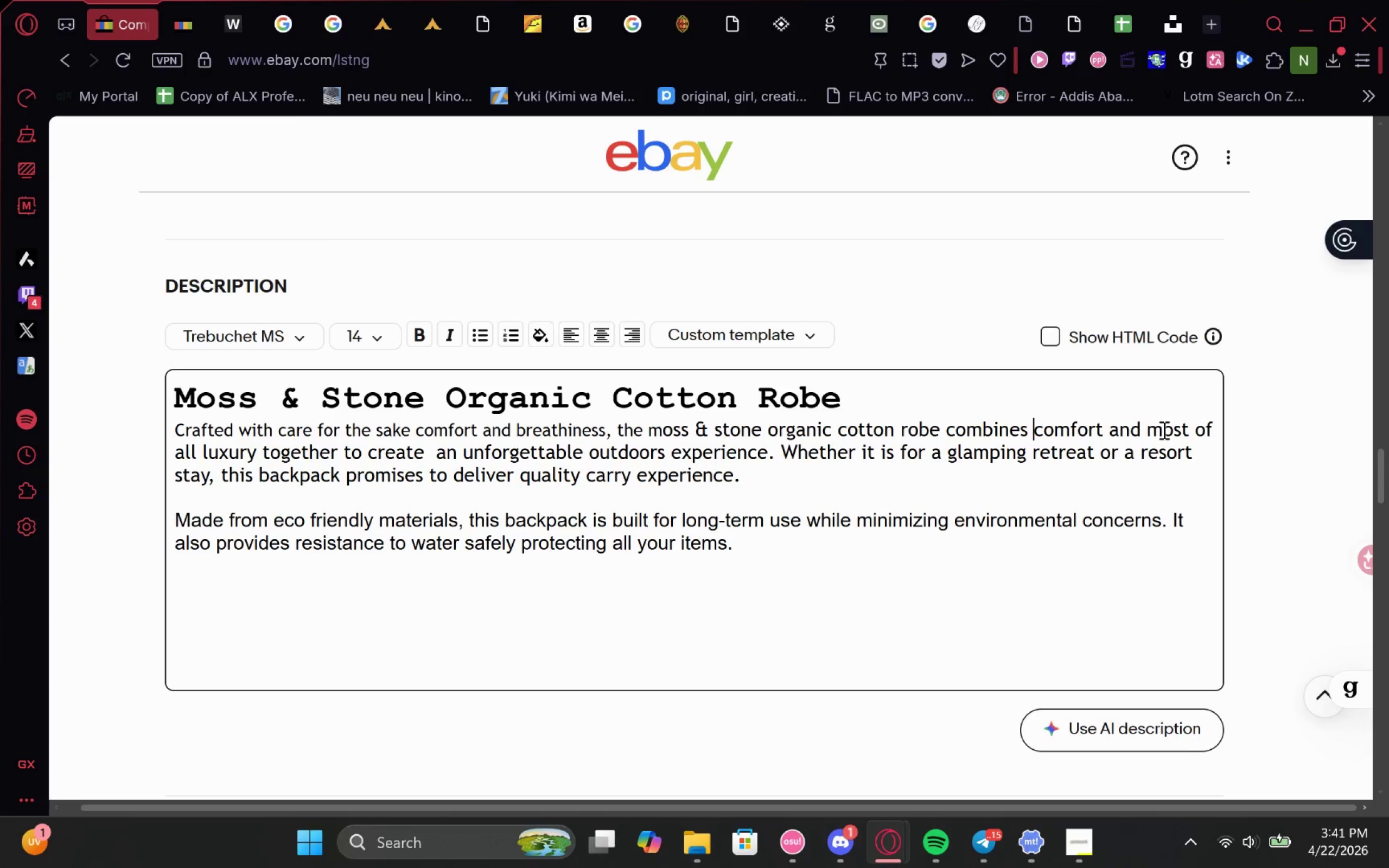 
double_click([1207, 430])
 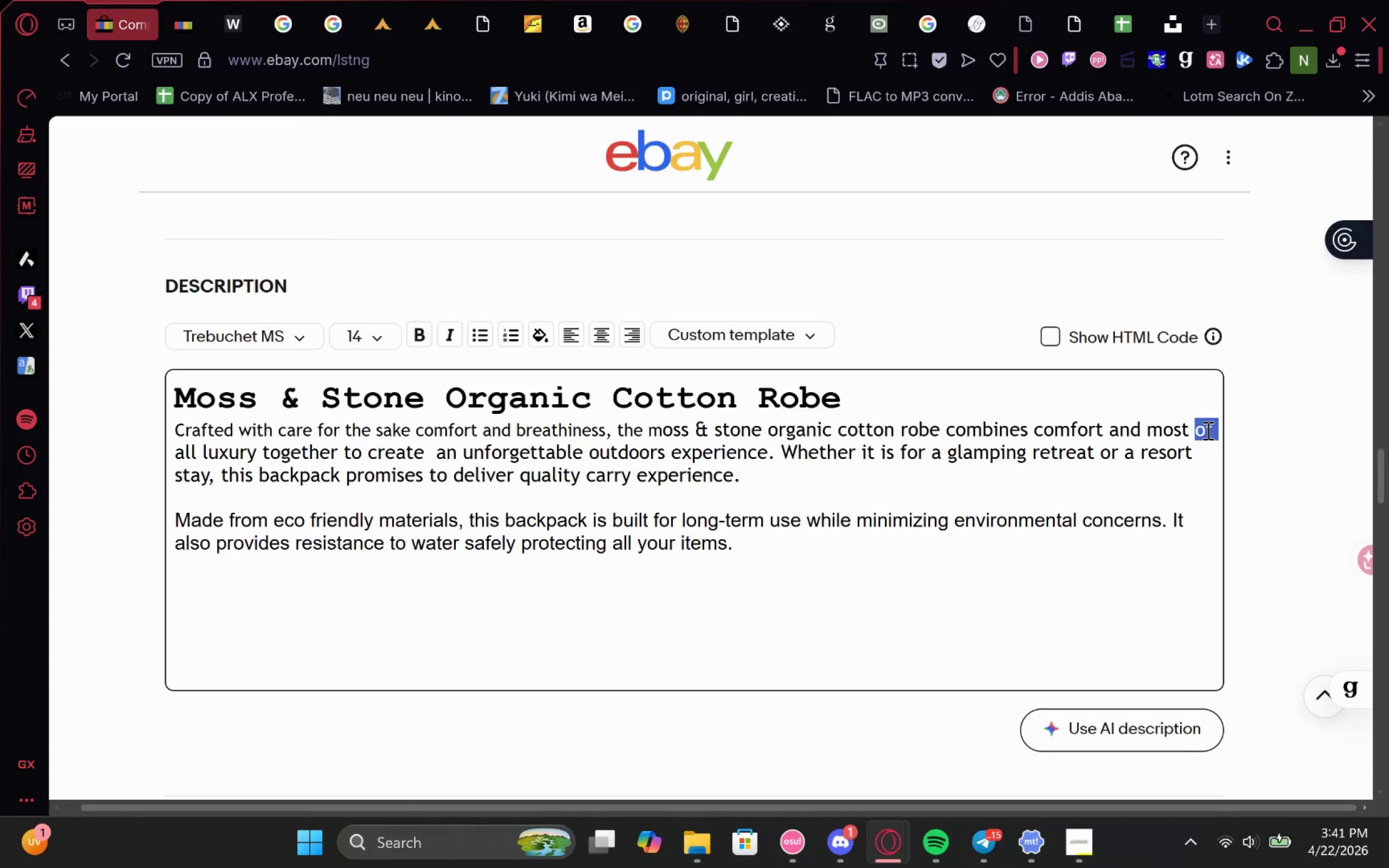 
type(importantly[Delete][Delete][Delete])
 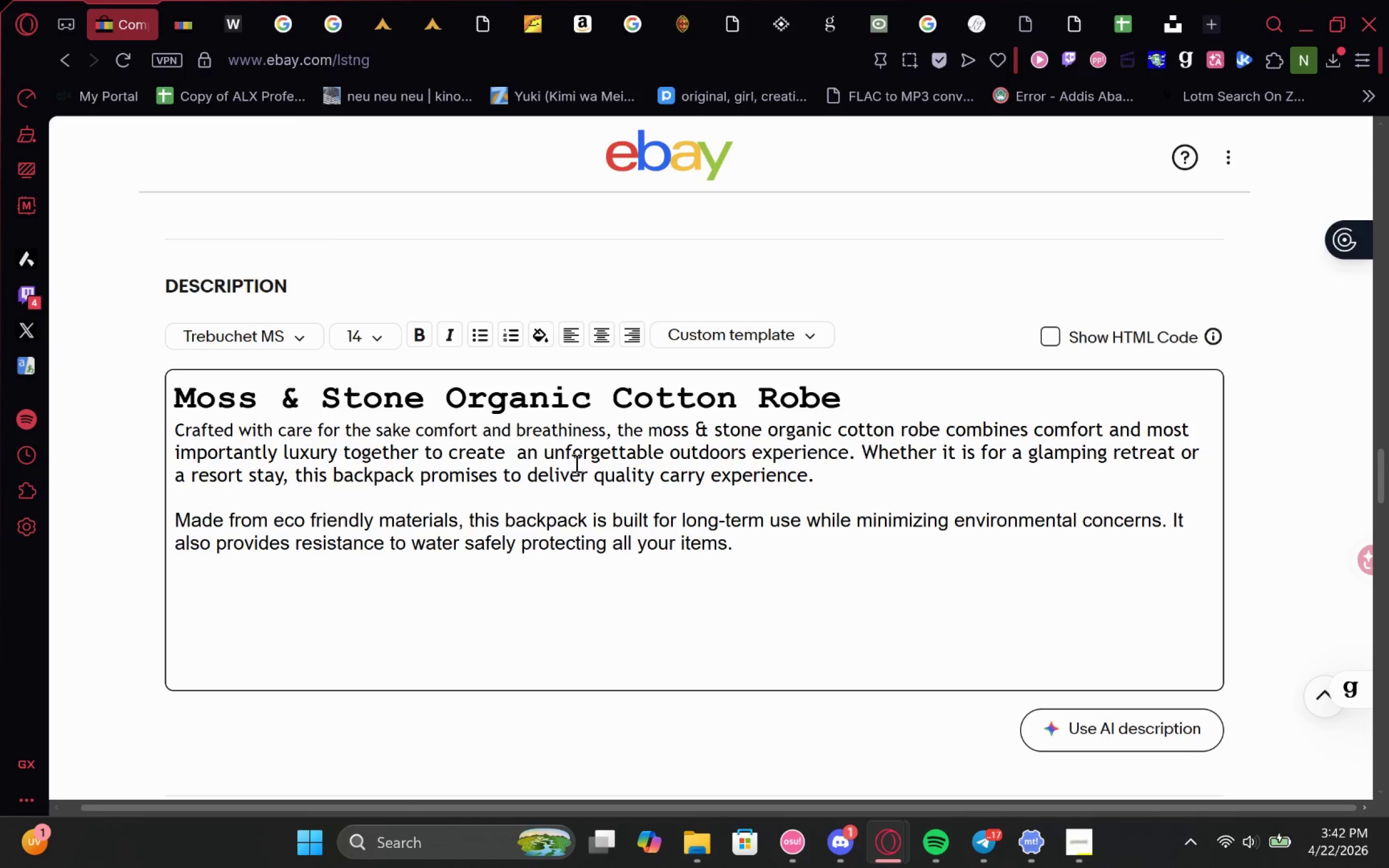 
left_click([520, 458])
 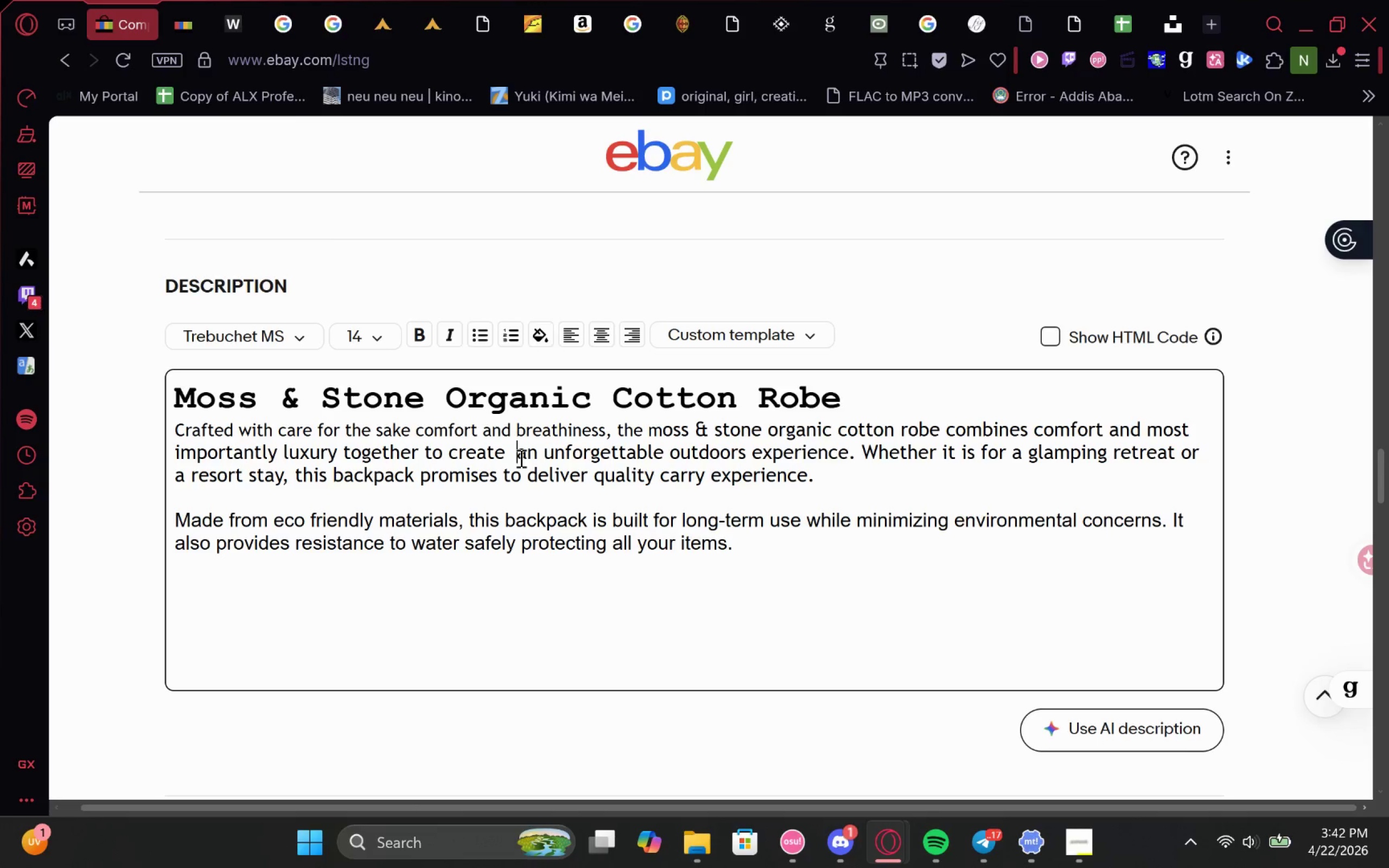 
key(Backspace)
 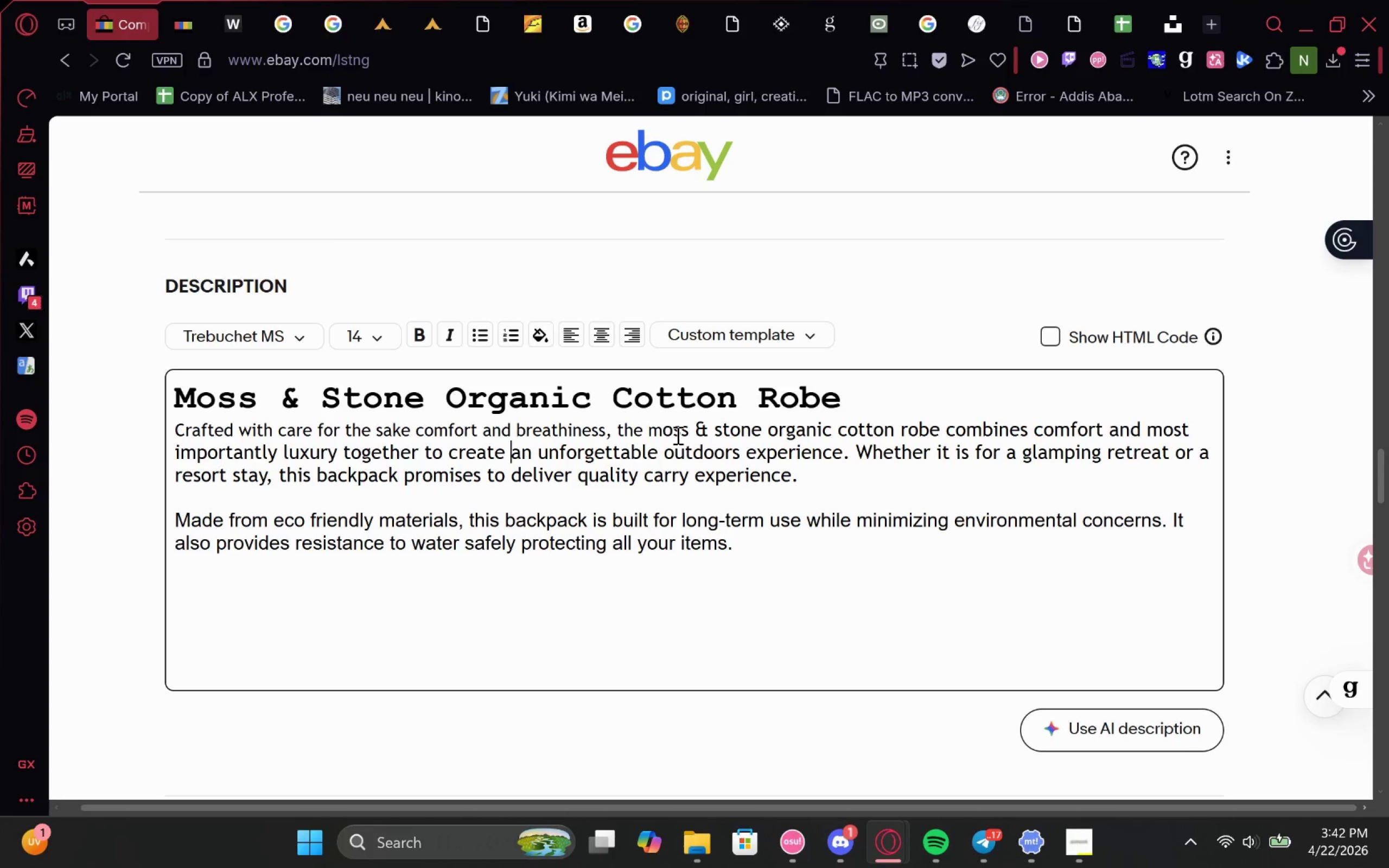 
wait(8.38)
 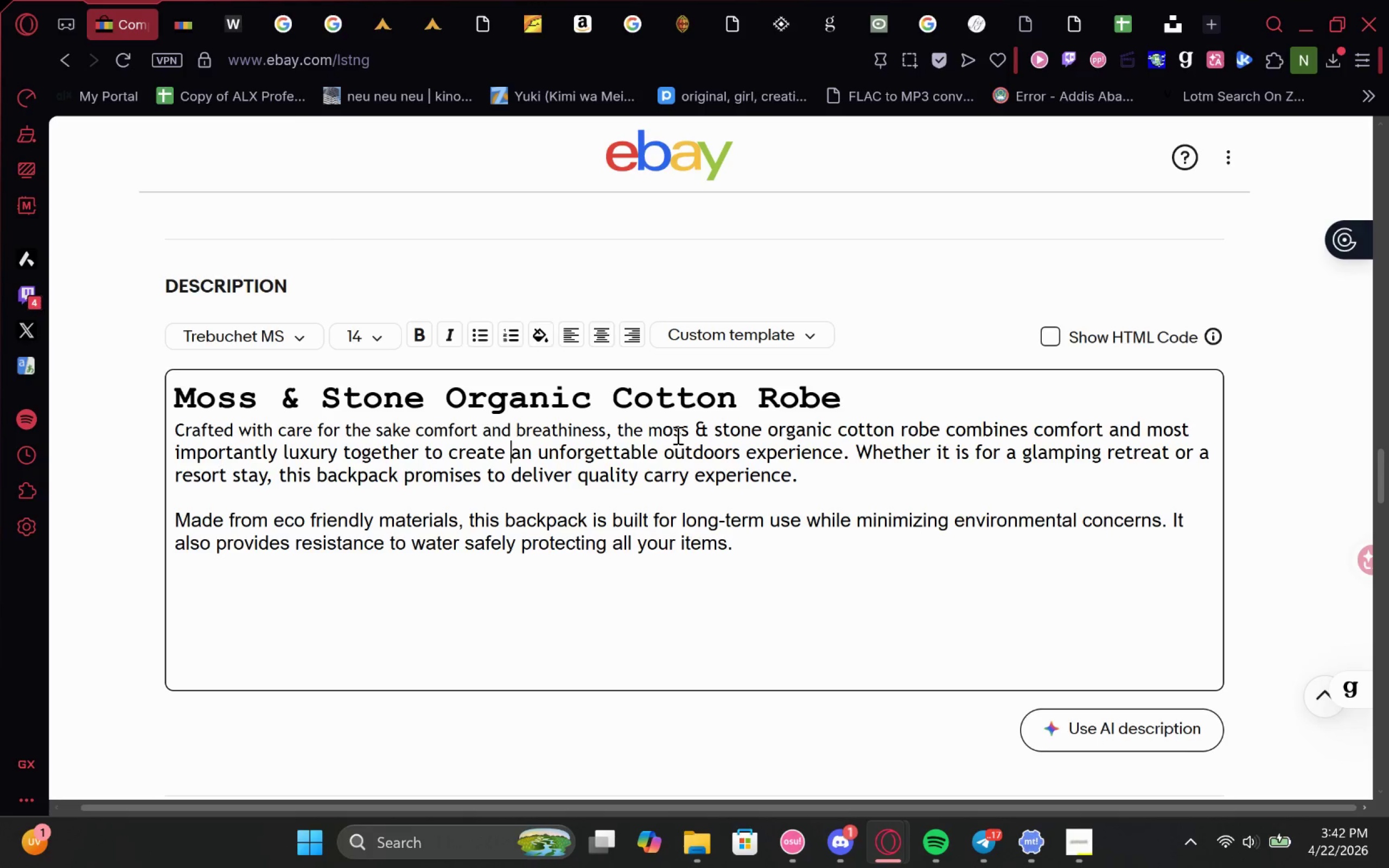 
left_click_drag(start_coordinate=[510, 459], to_coordinate=[740, 458])
 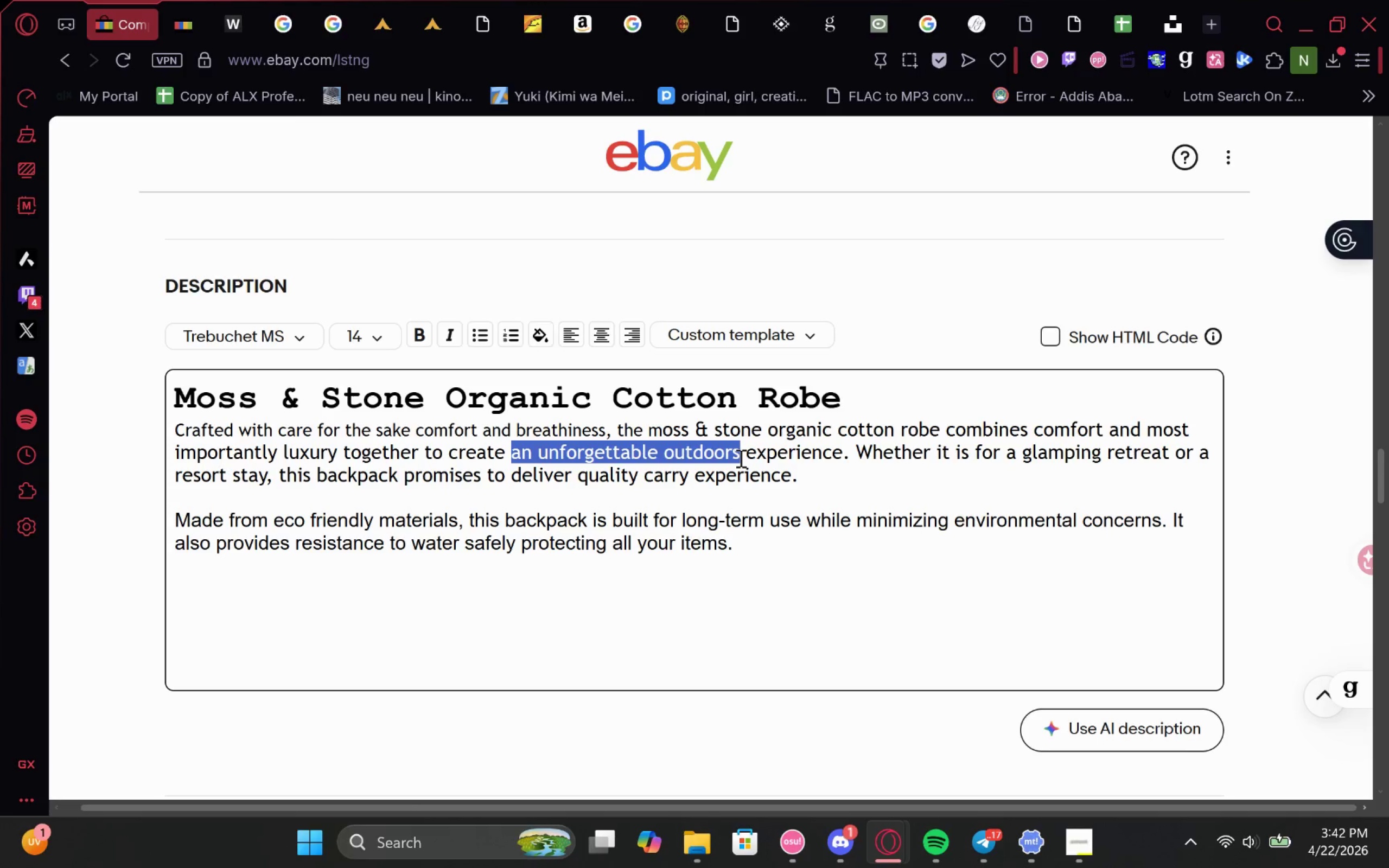 
type(quality clothing)
 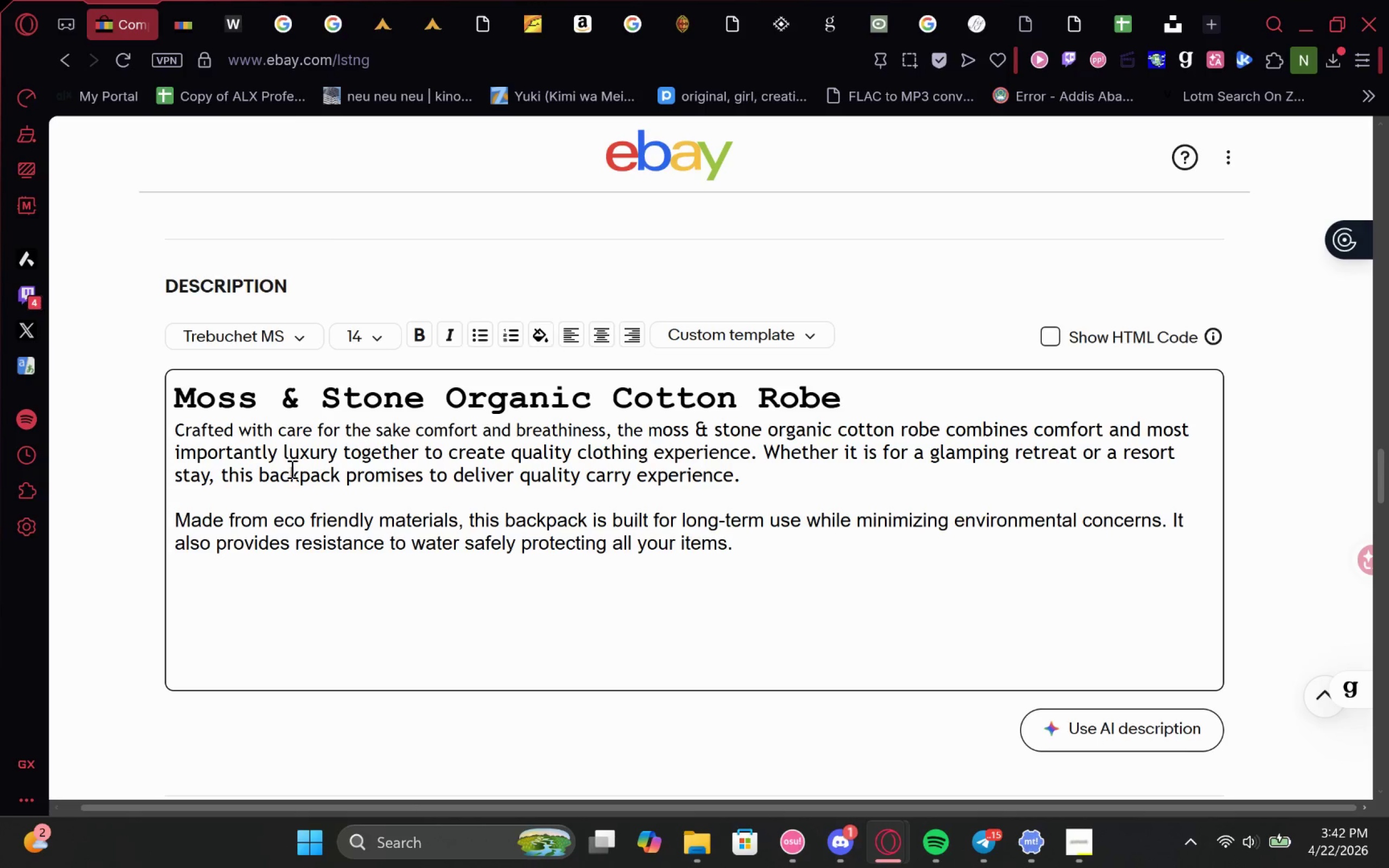 
wait(5.17)
 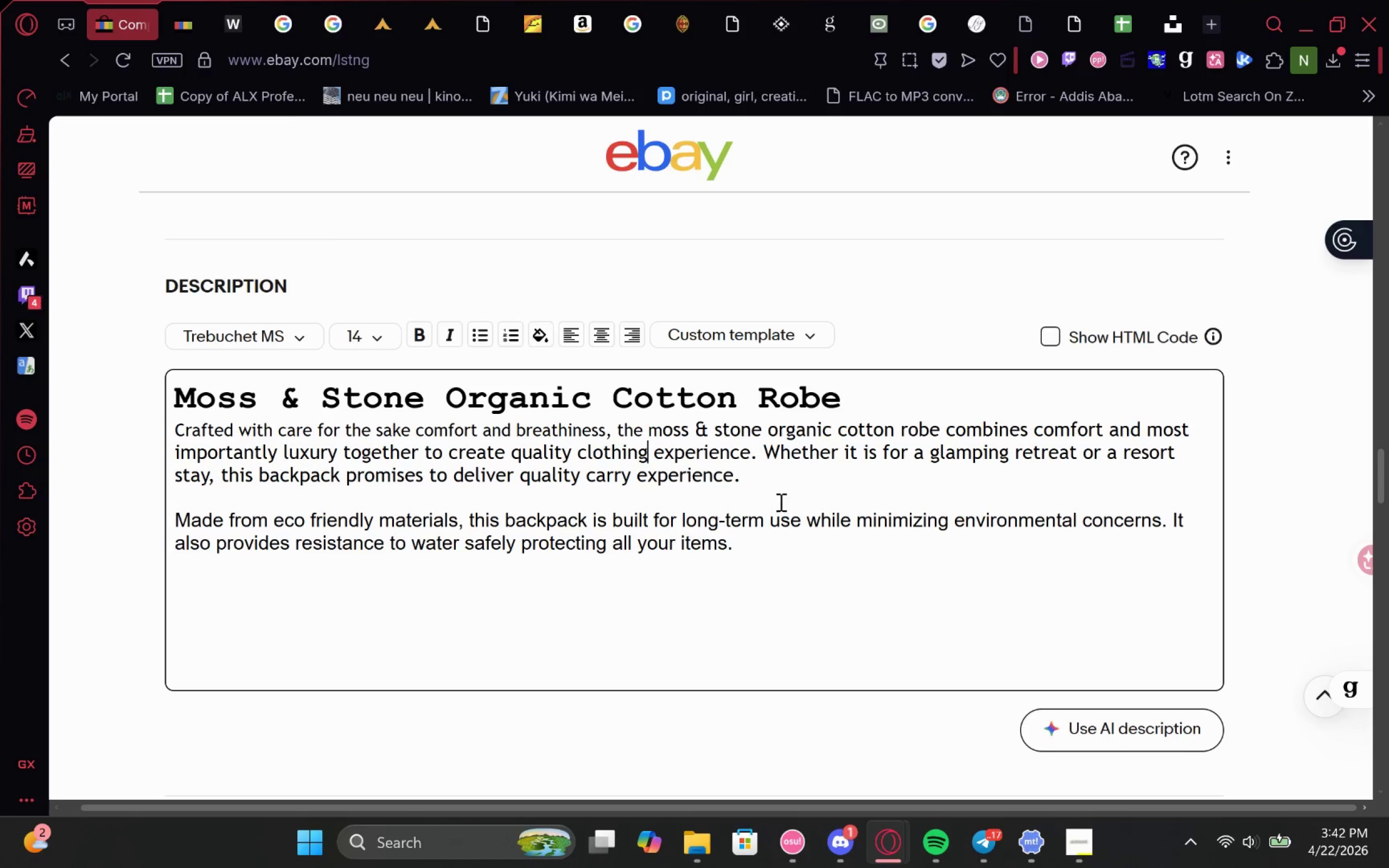 
double_click([285, 476])
 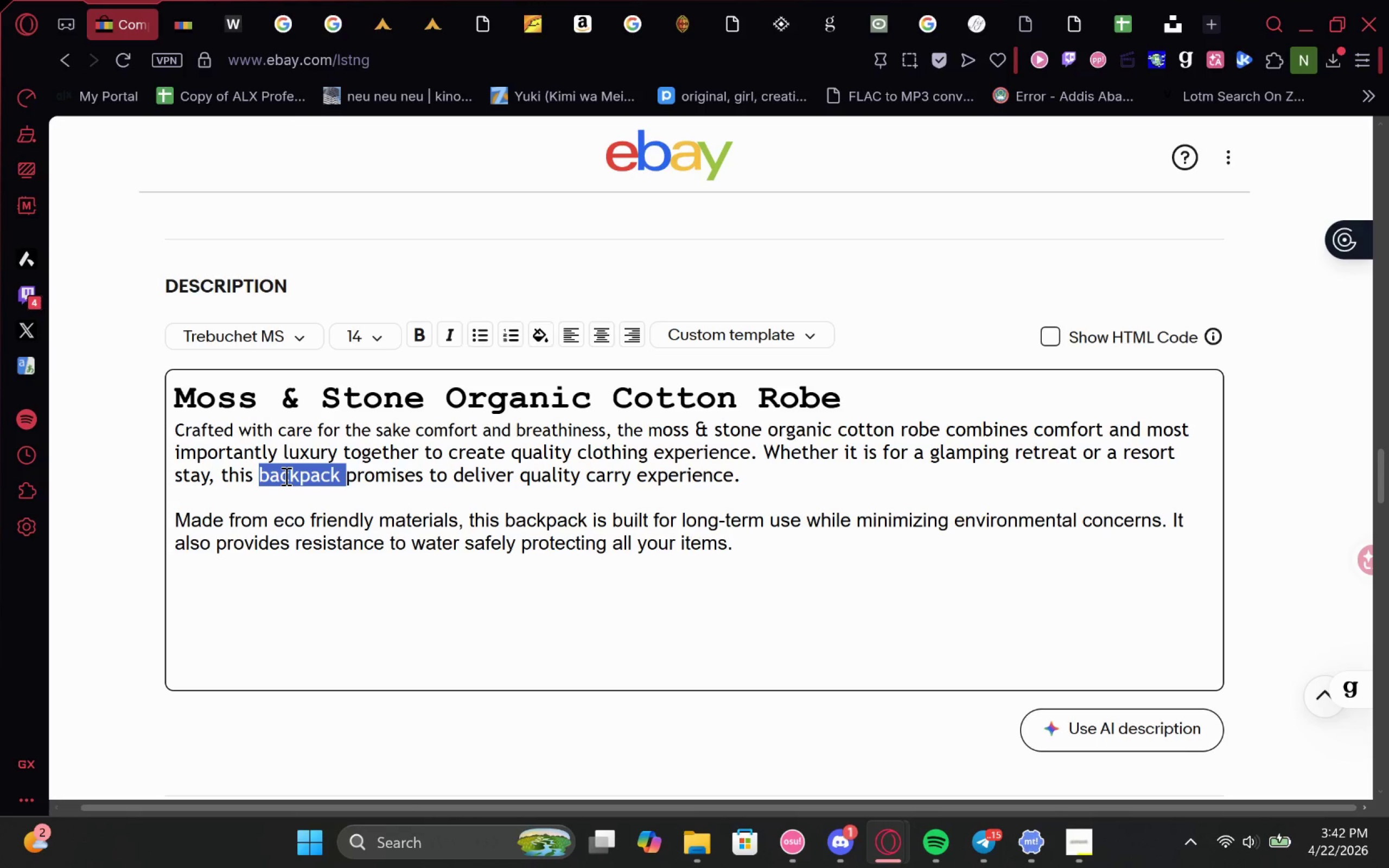 
type(robe )
 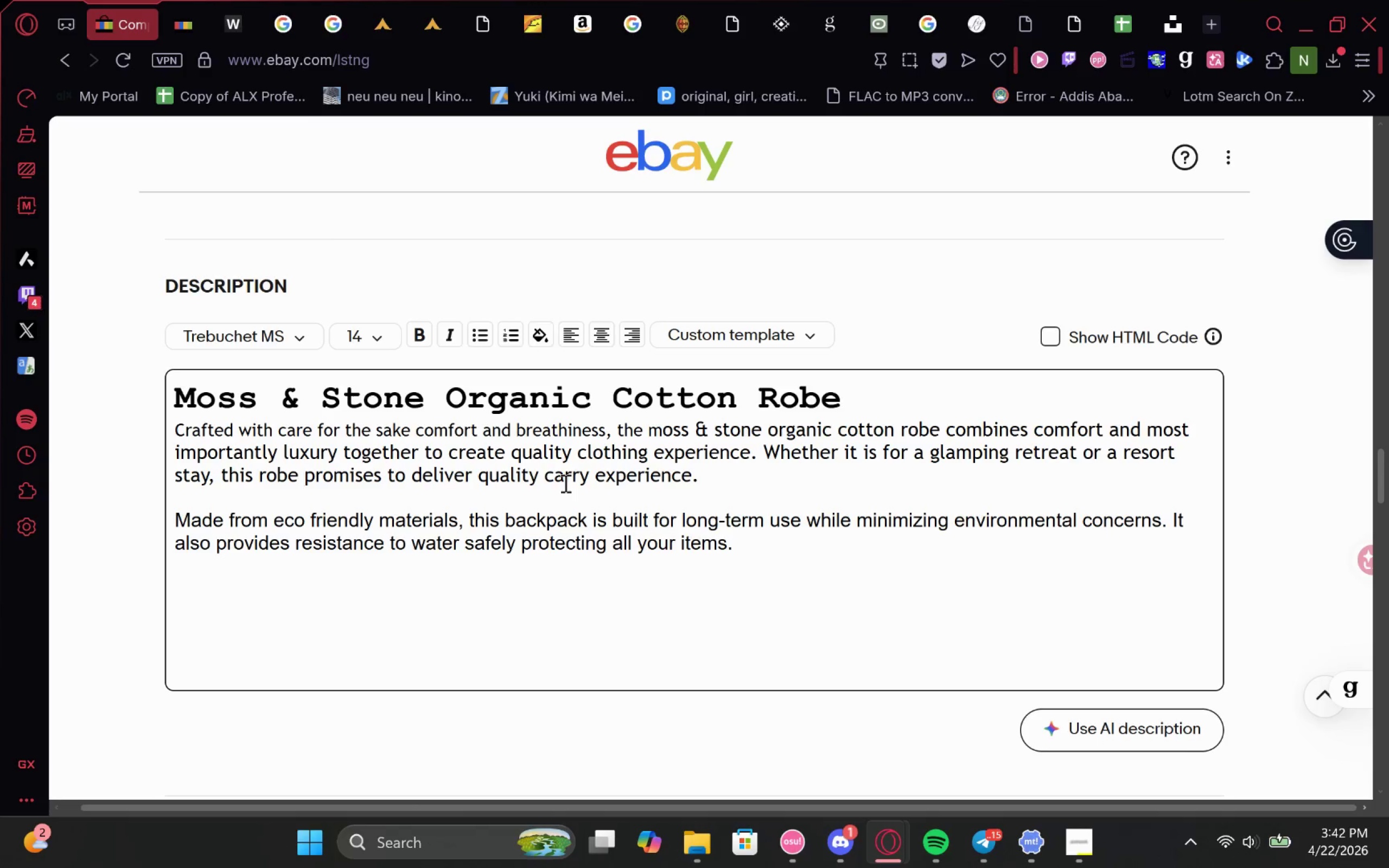 
left_click([574, 478])
 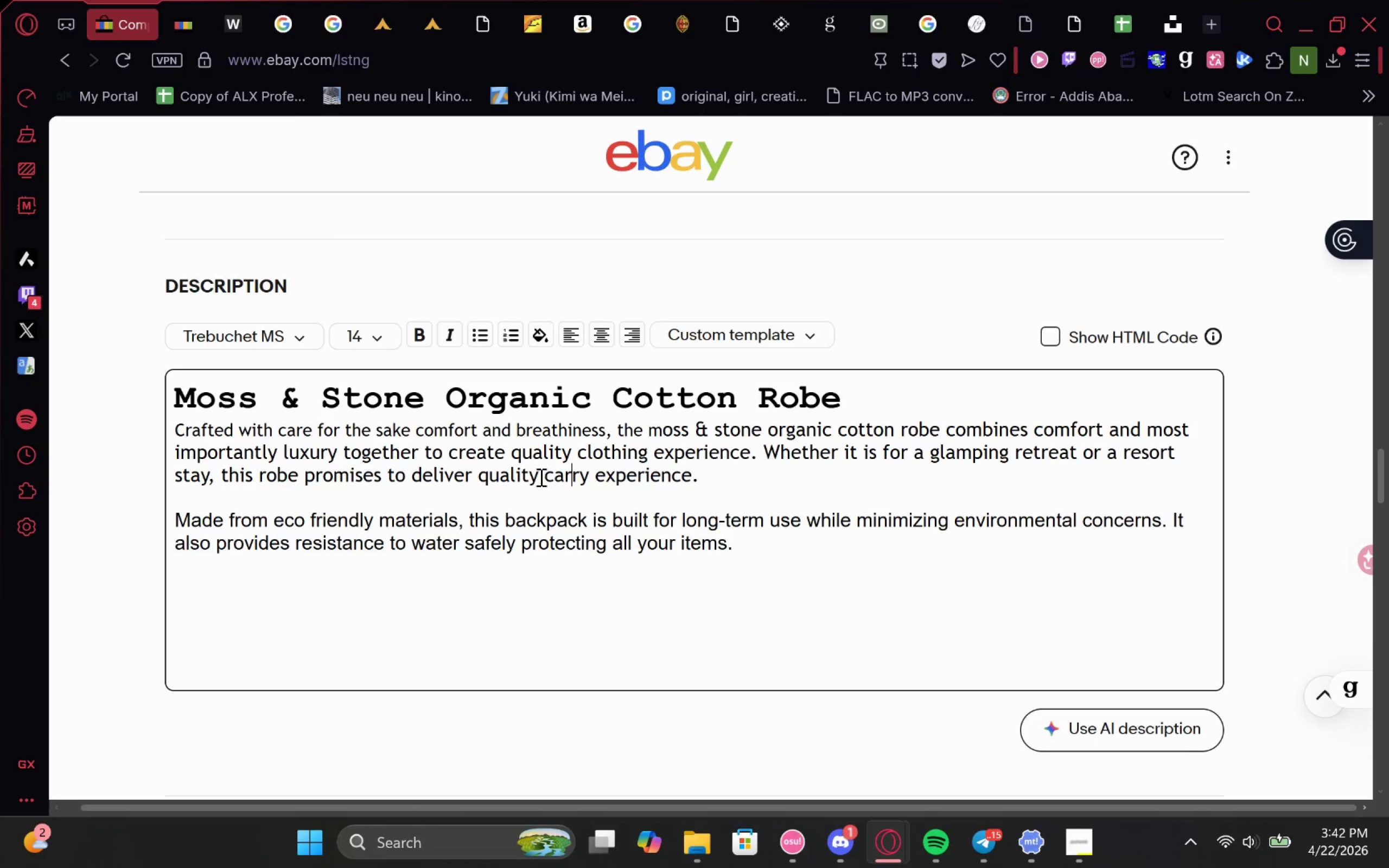 
left_click_drag(start_coordinate=[535, 476], to_coordinate=[702, 484])
 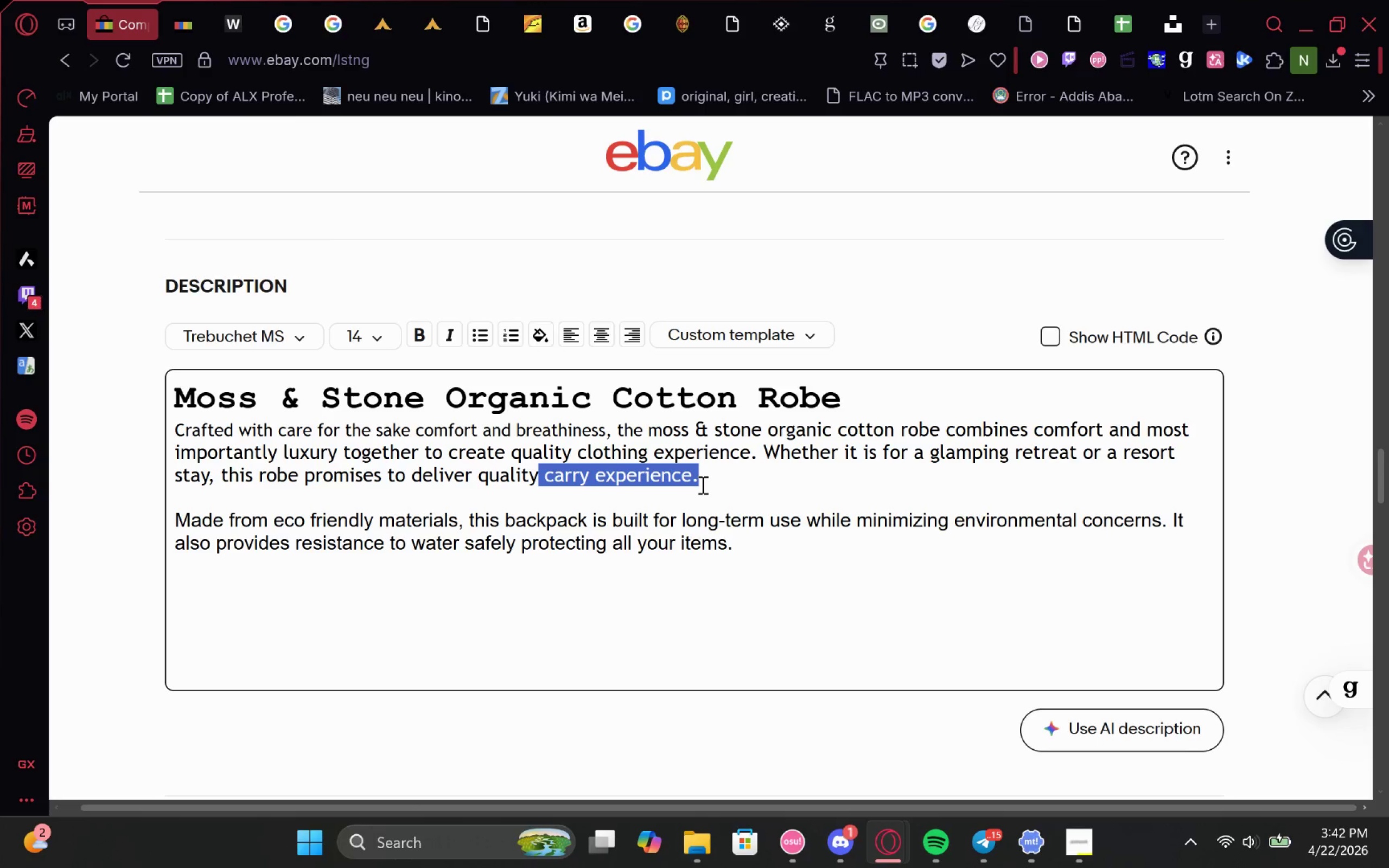 
key(Backspace)
 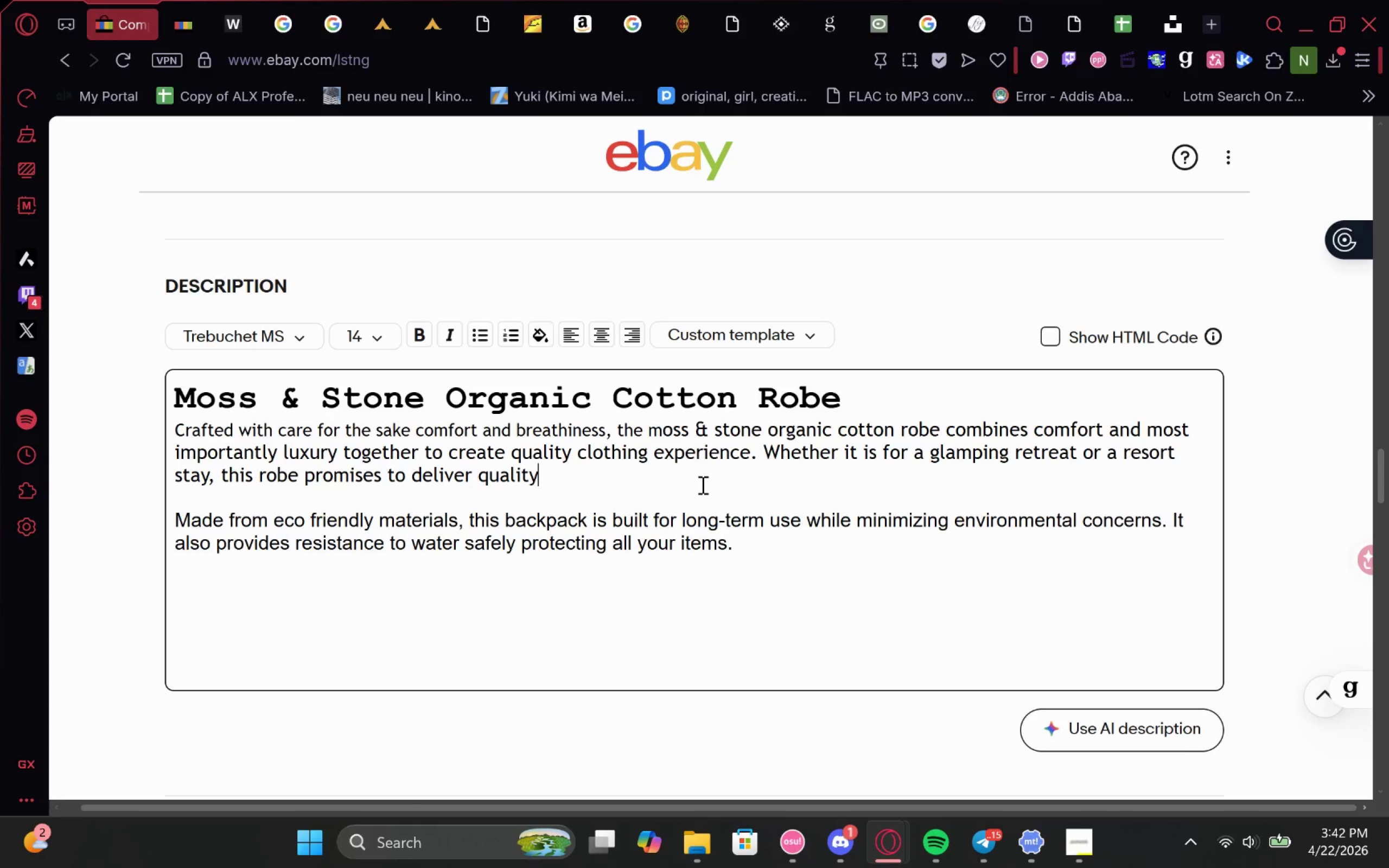 
key(Period)
 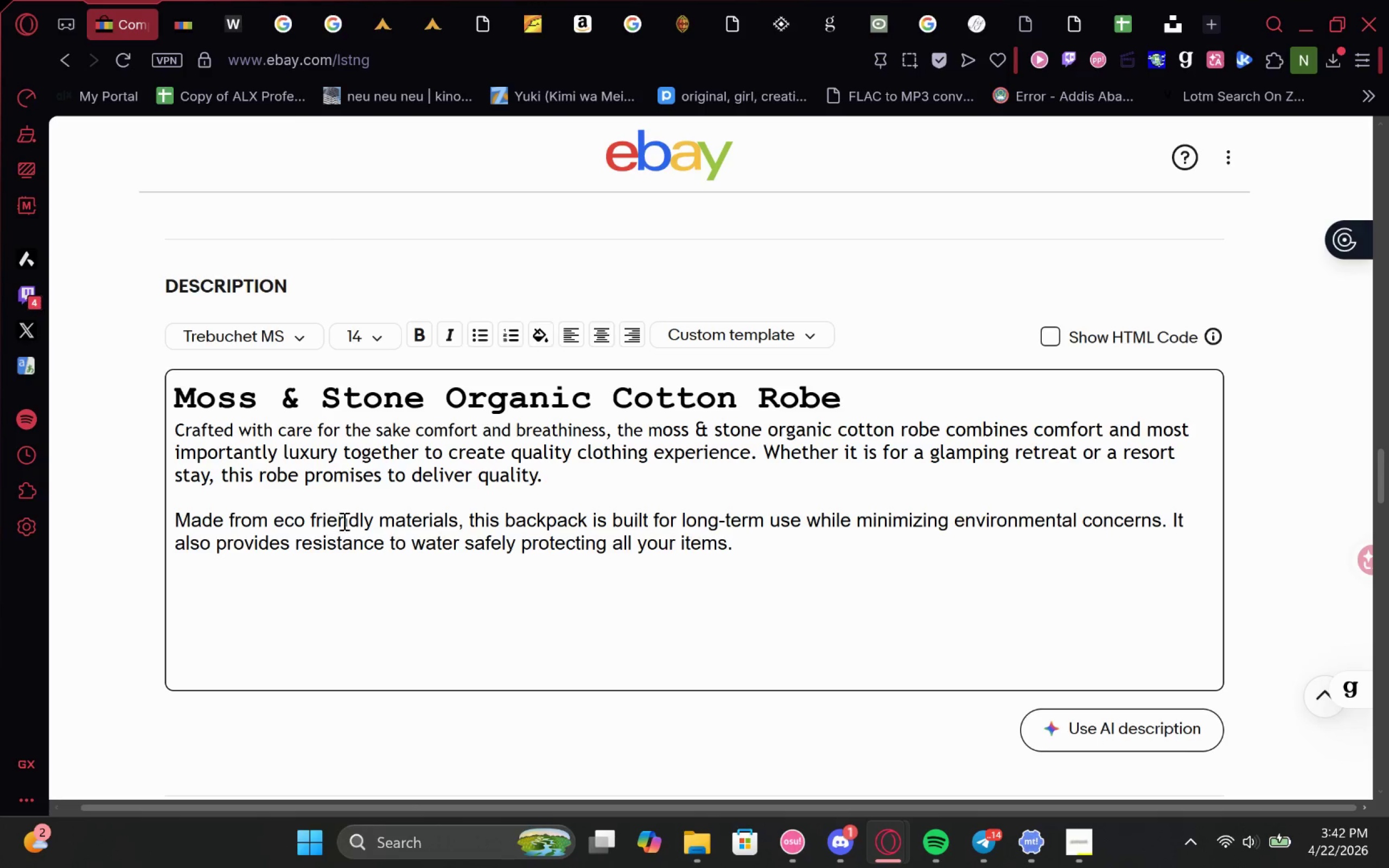 
wait(6.45)
 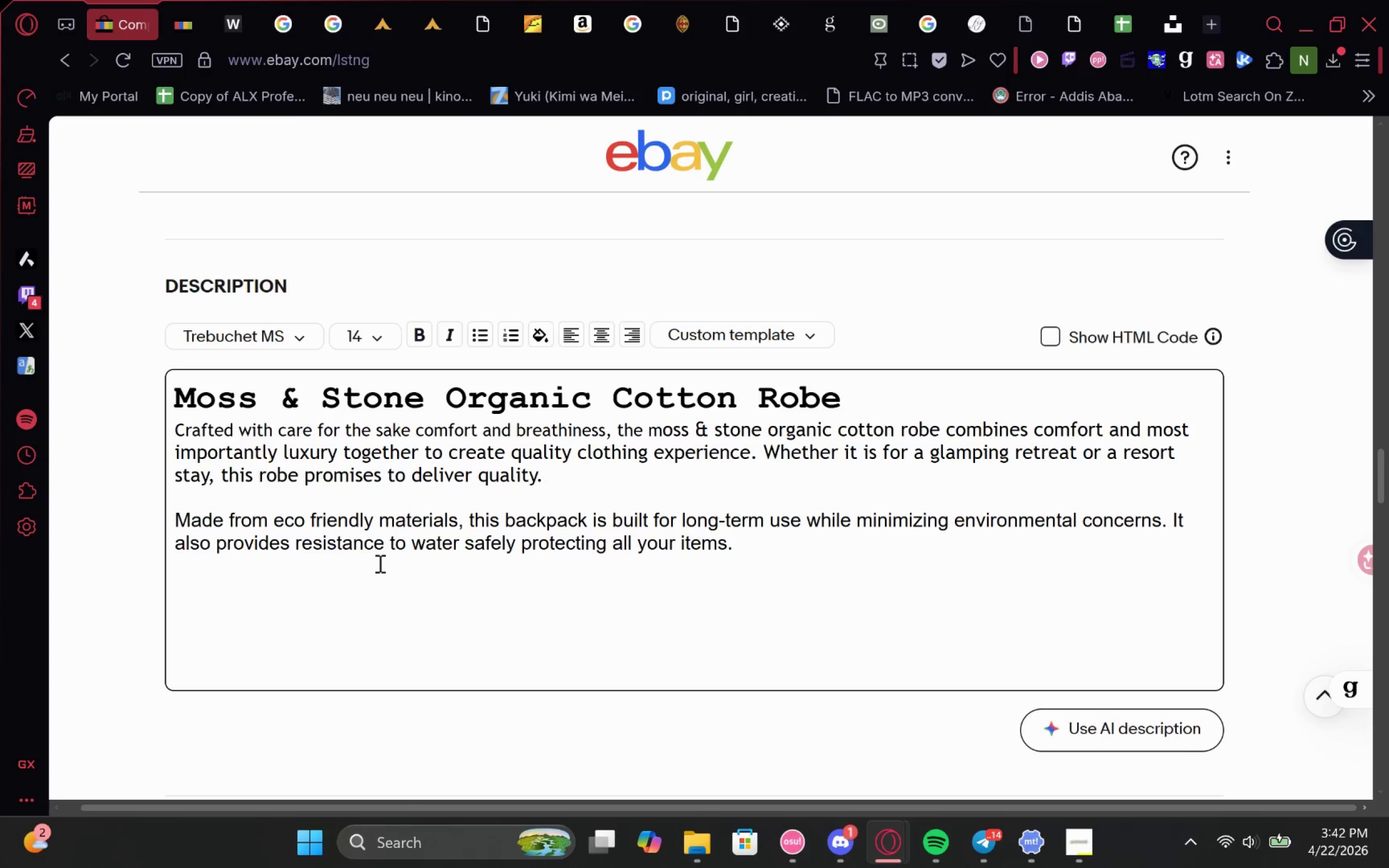 
left_click([458, 526])
 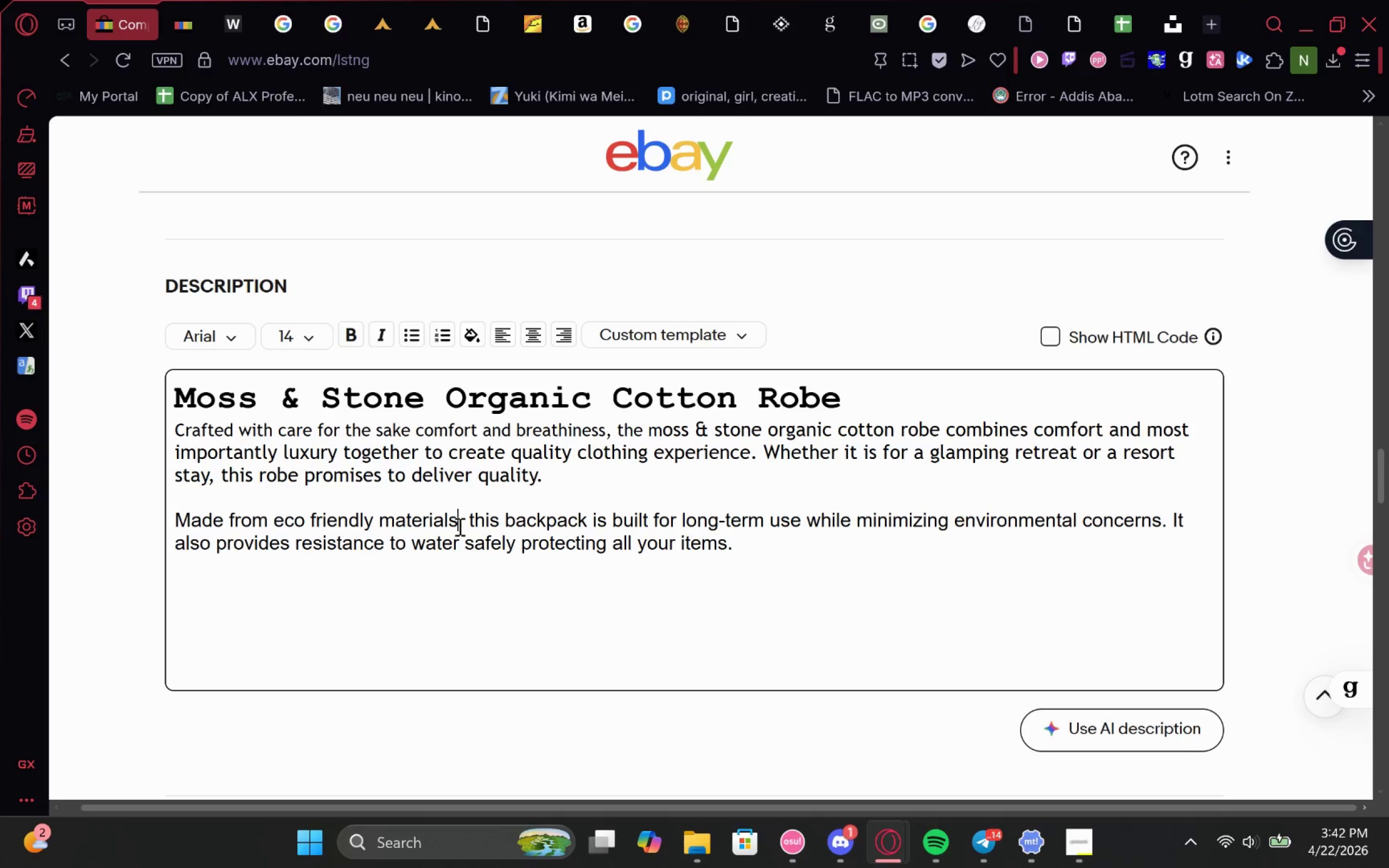 
type( and organic cotton)
 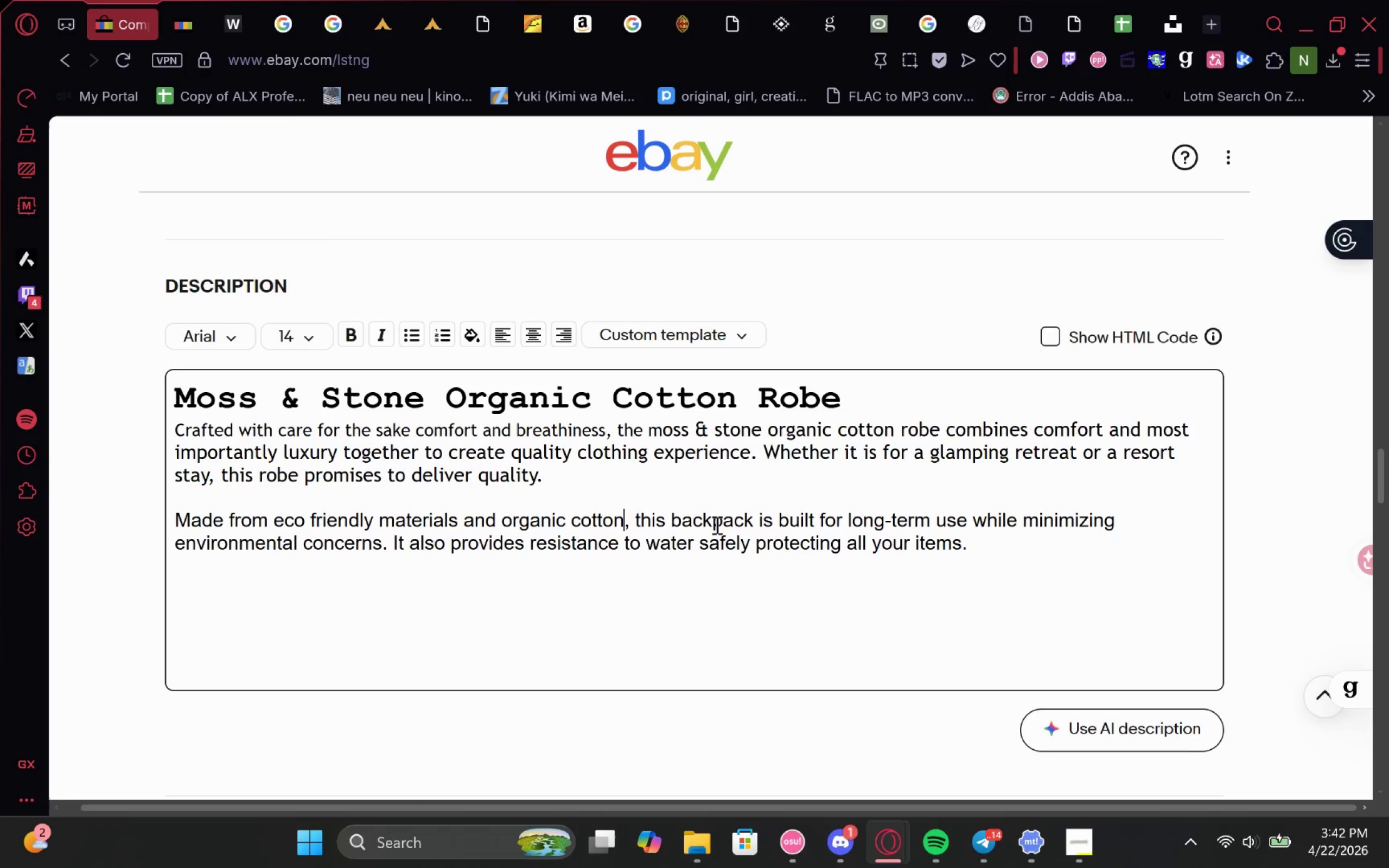 
double_click([711, 525])
 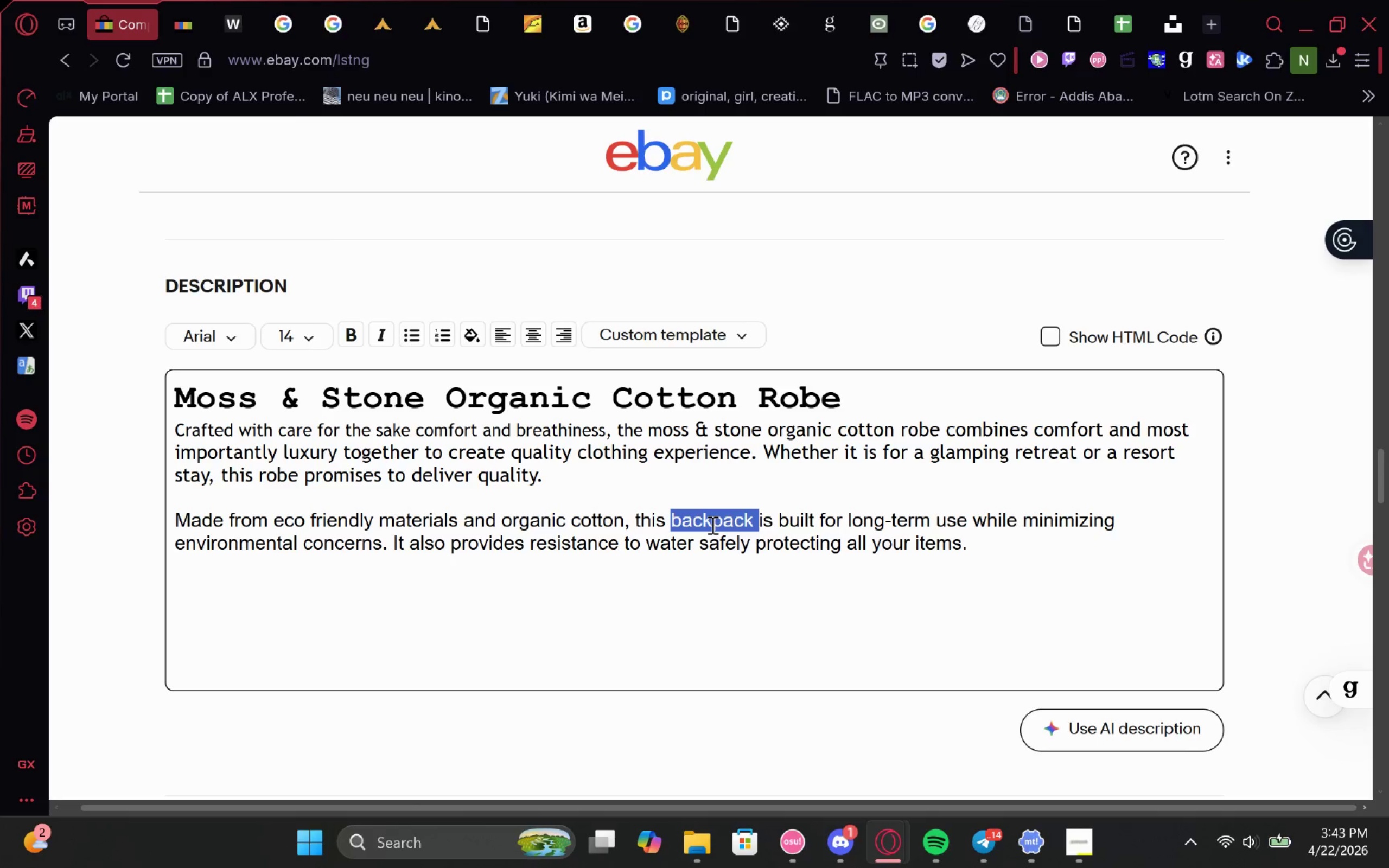 
type(robe )
 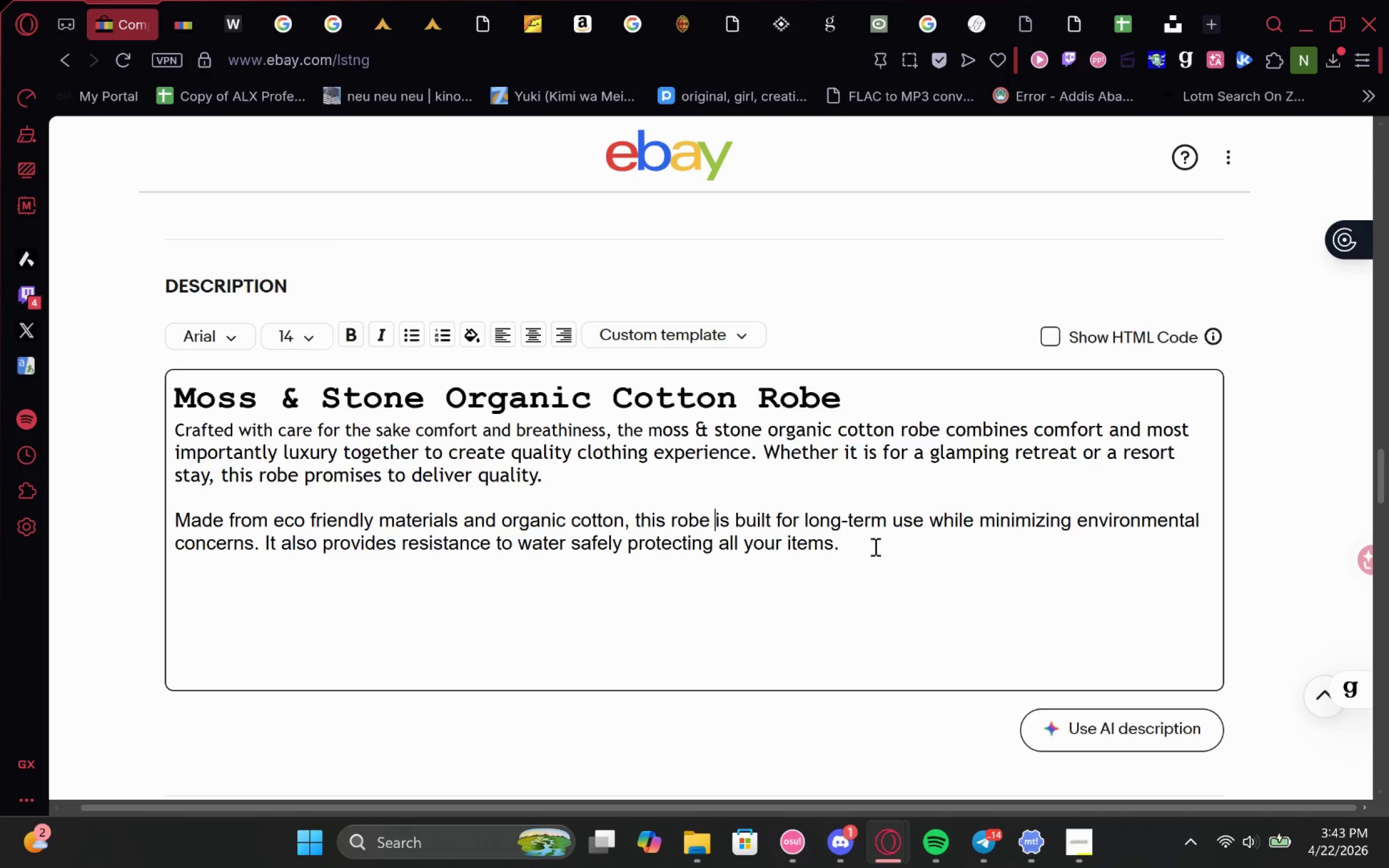 
left_click_drag(start_coordinate=[858, 547], to_coordinate=[263, 538])
 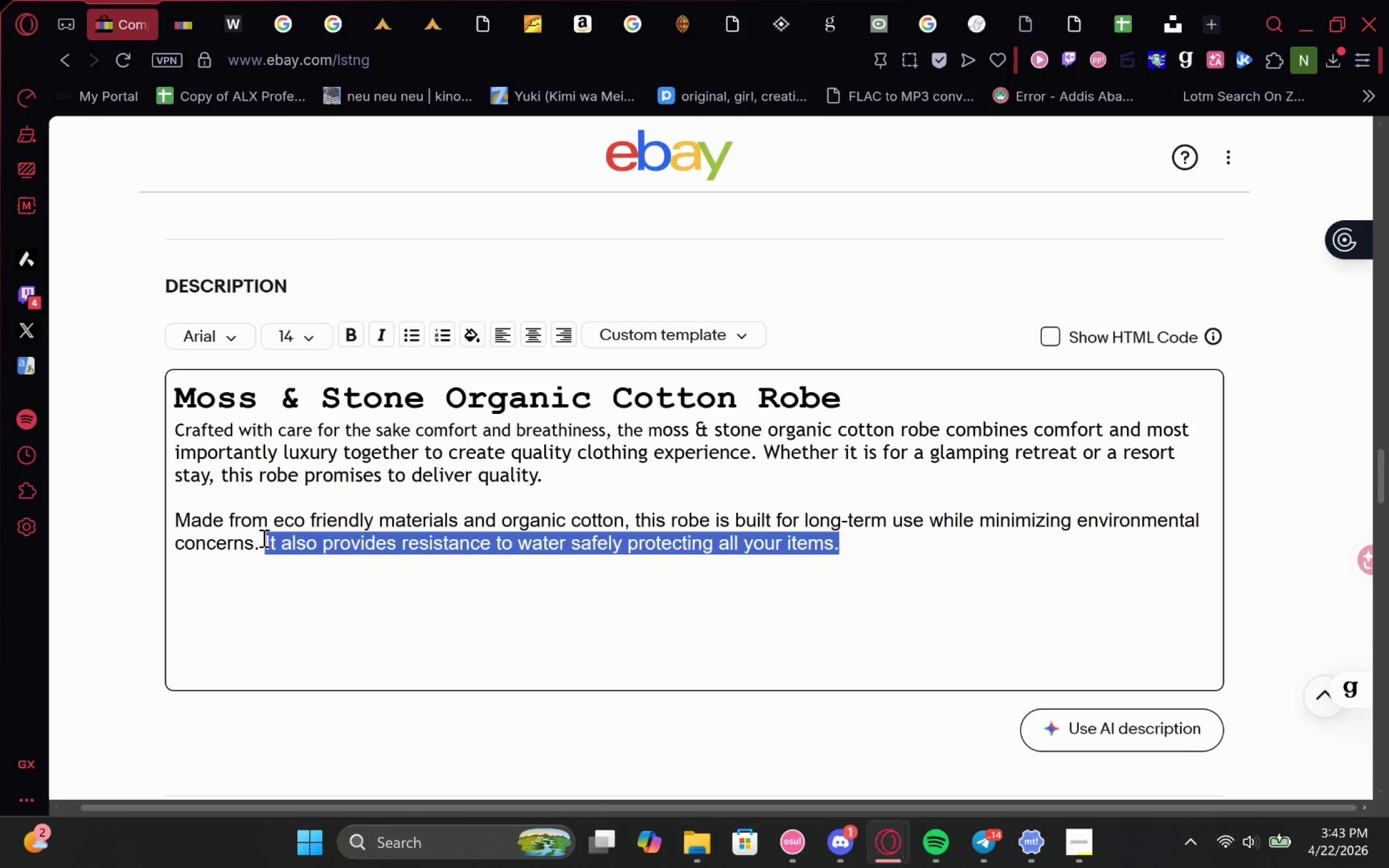 
key(Backspace)
 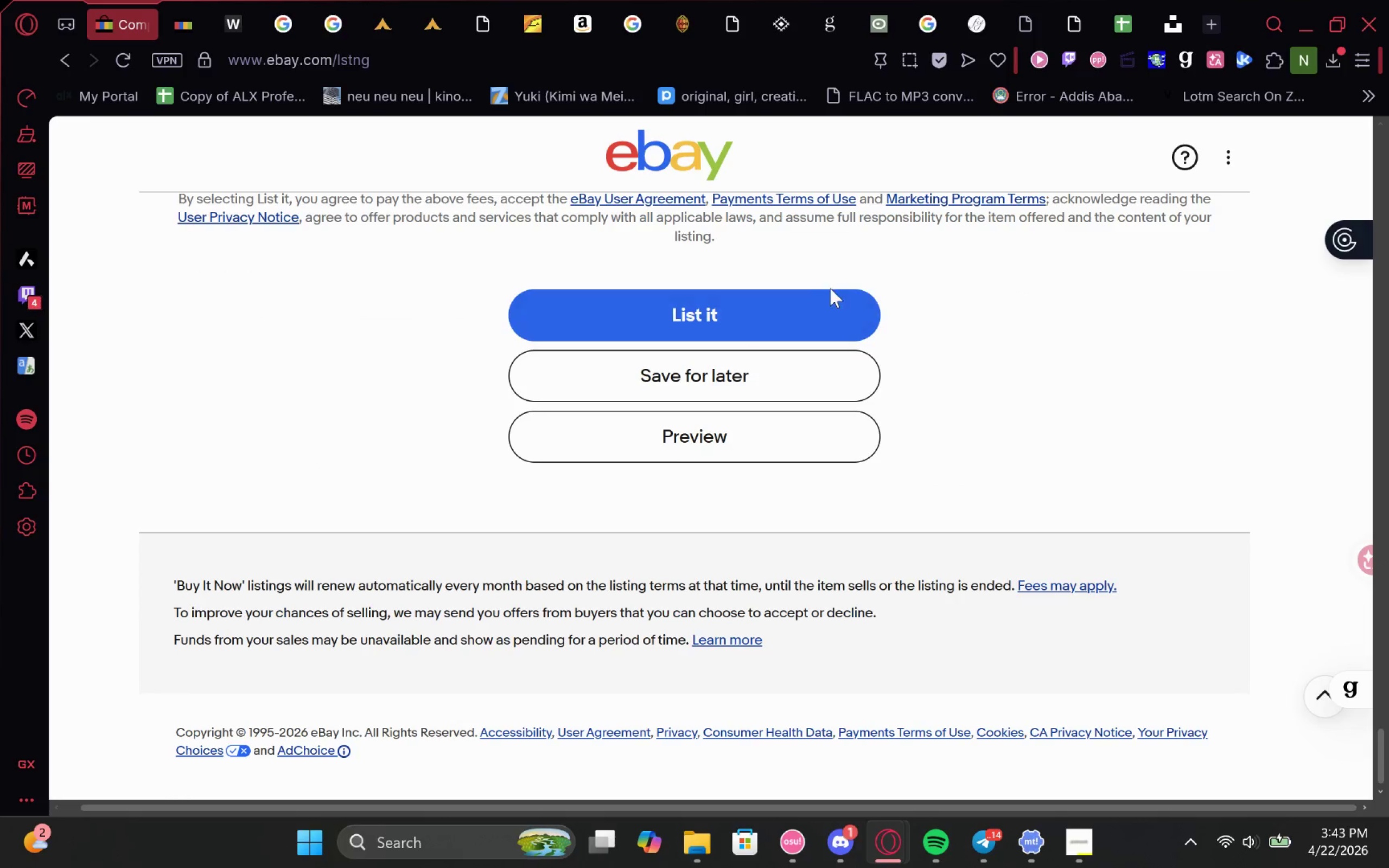 
left_click([789, 373])
 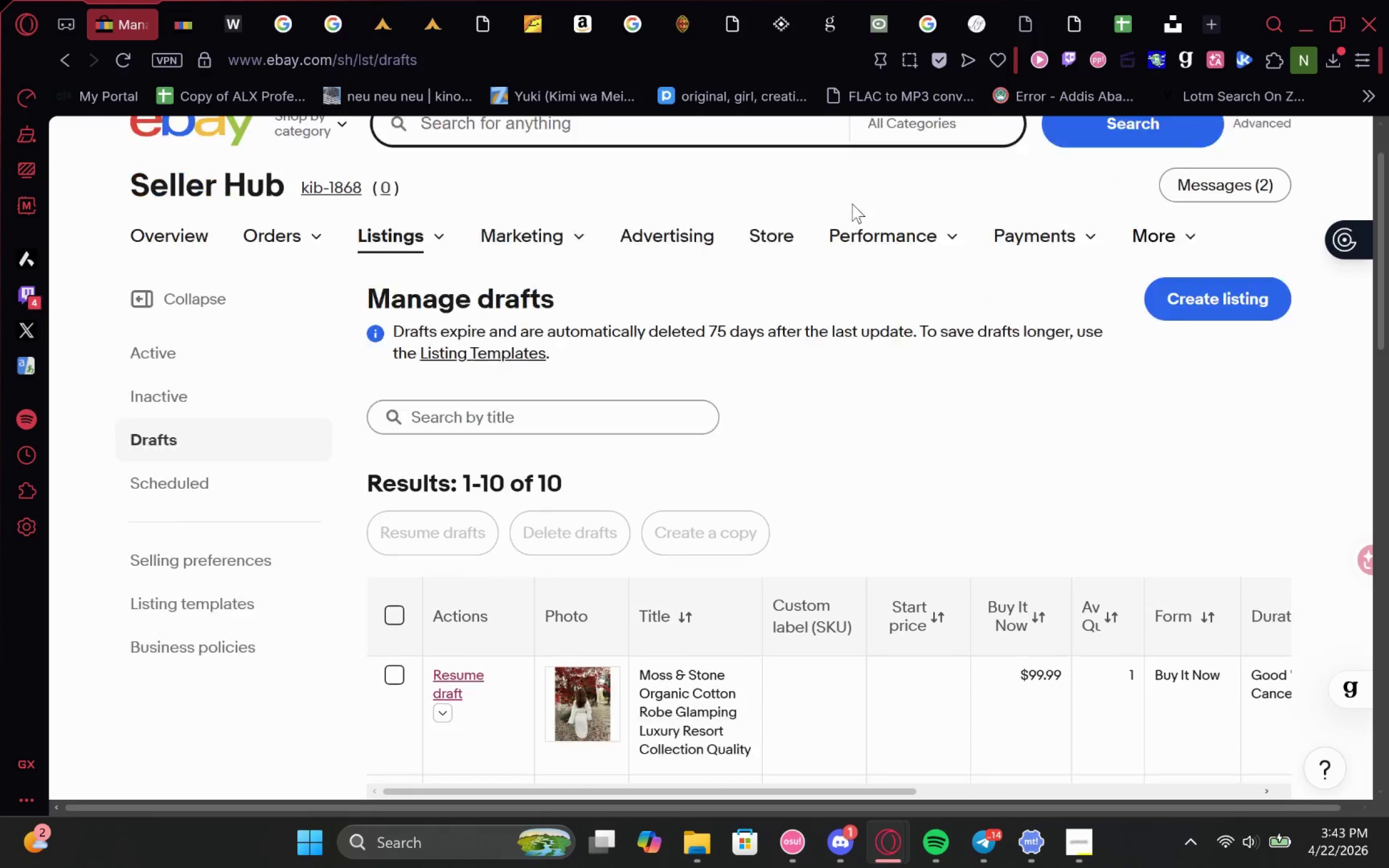 
wait(9.12)
 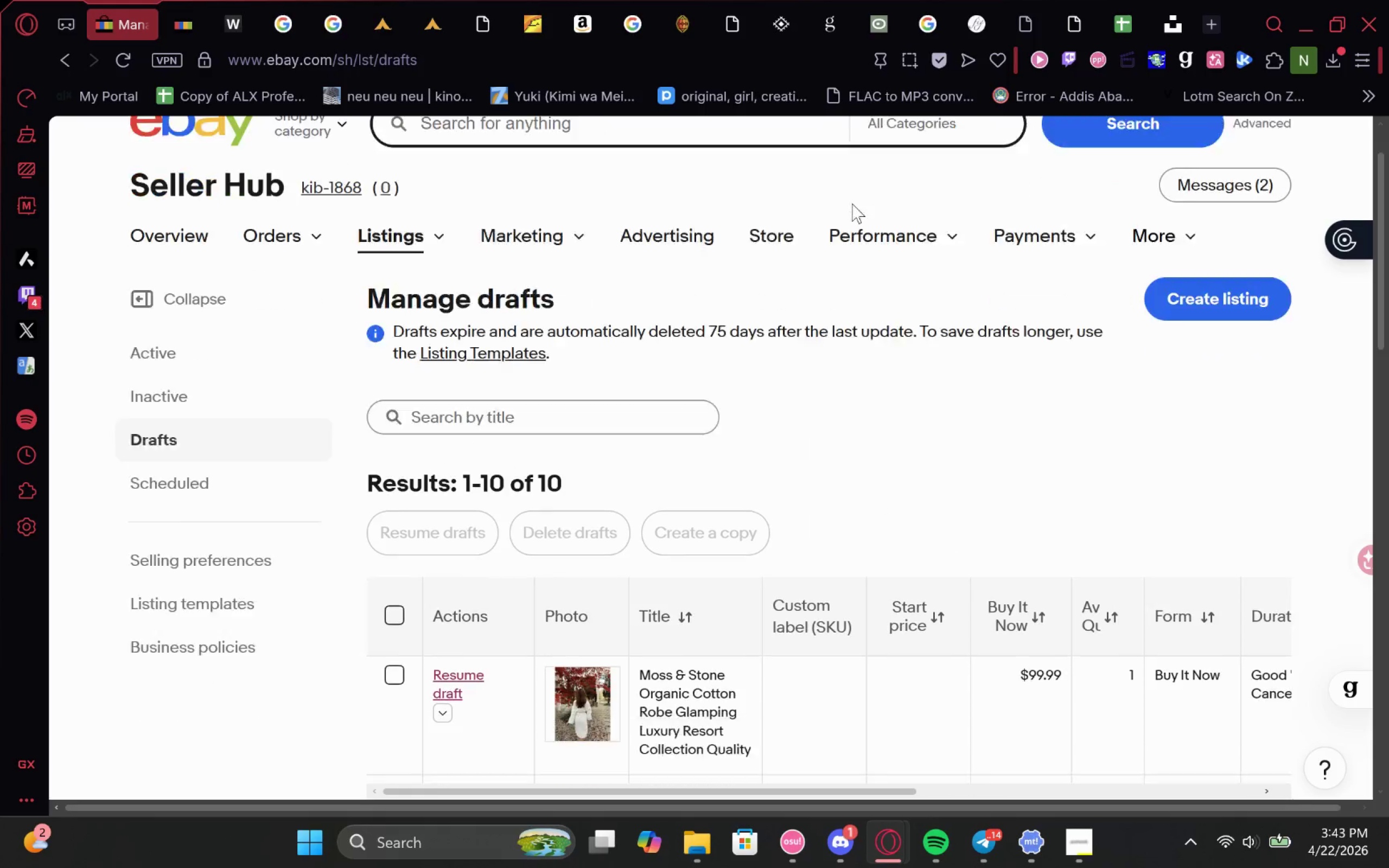 
left_click([837, 867])
 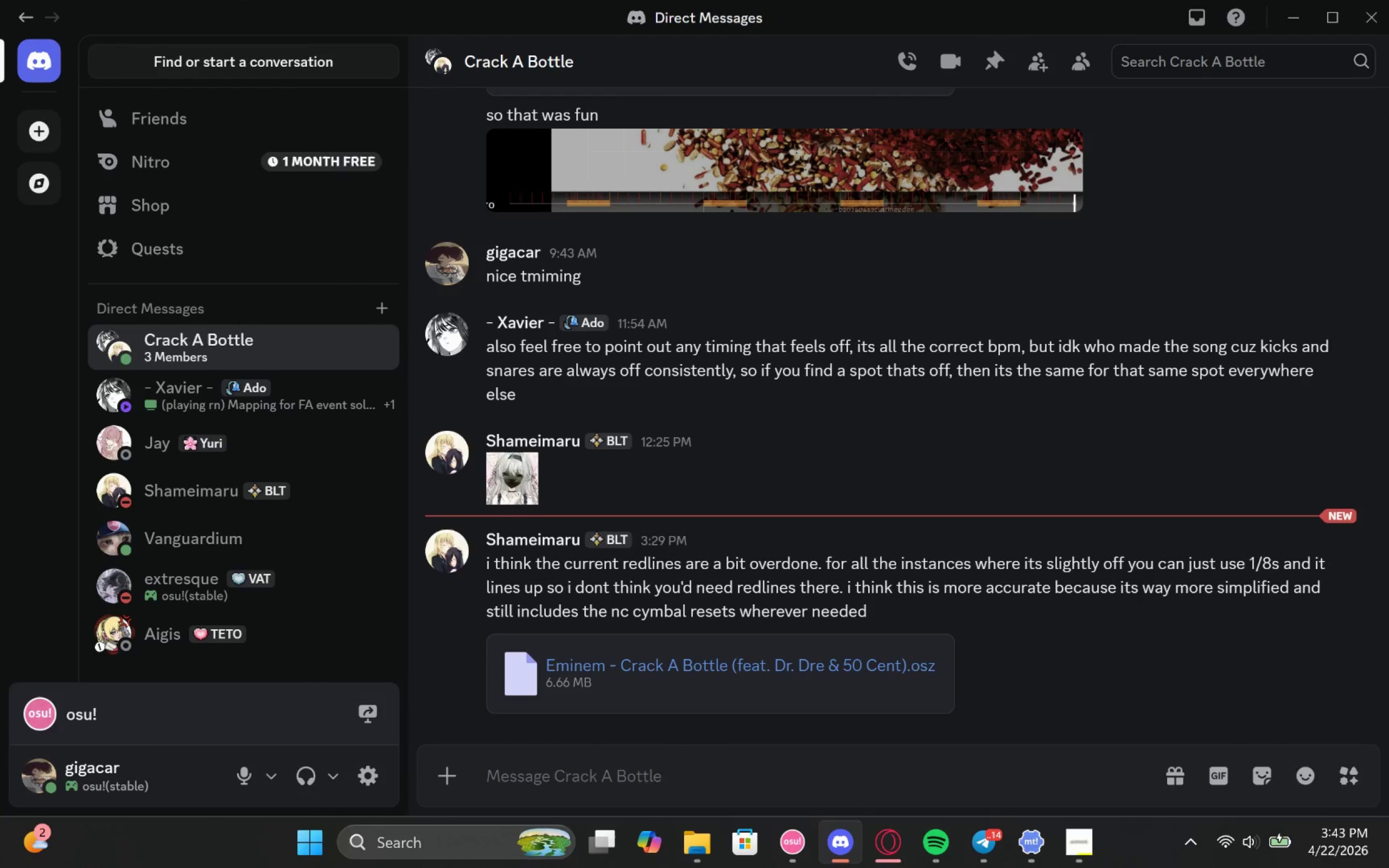 
left_click([837, 867])
 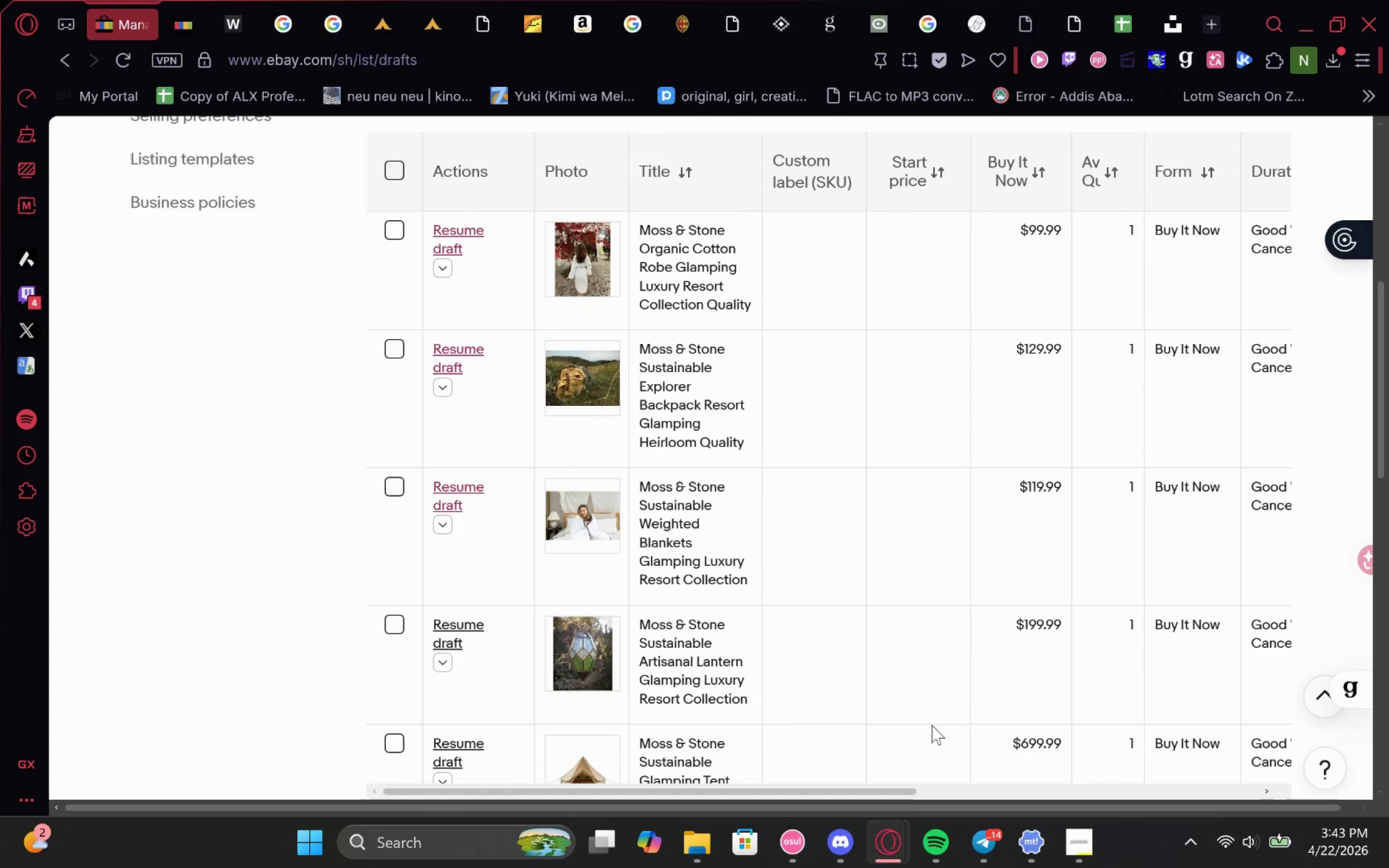 
mouse_move([871, 724])
 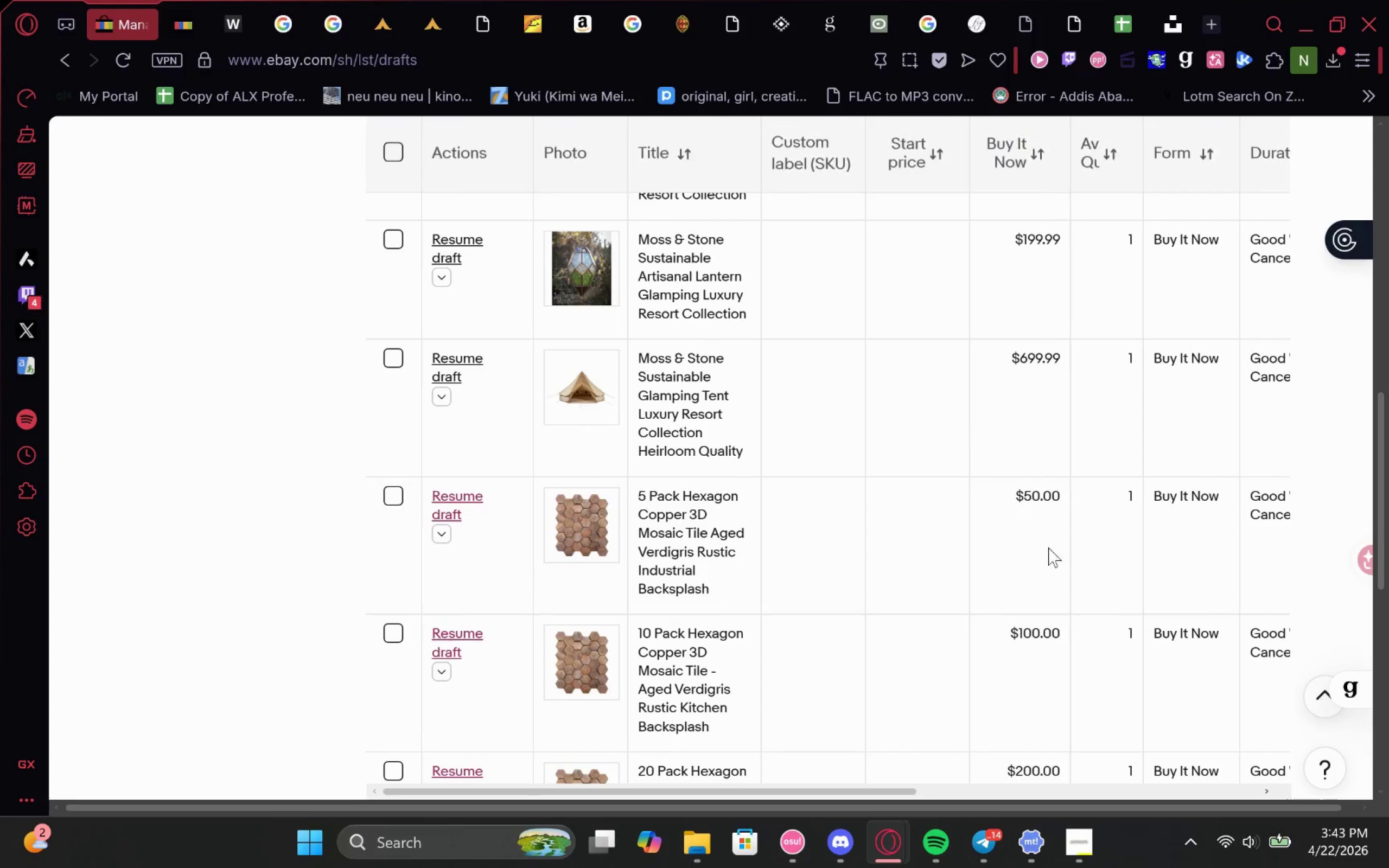 
left_click([1086, 830])
 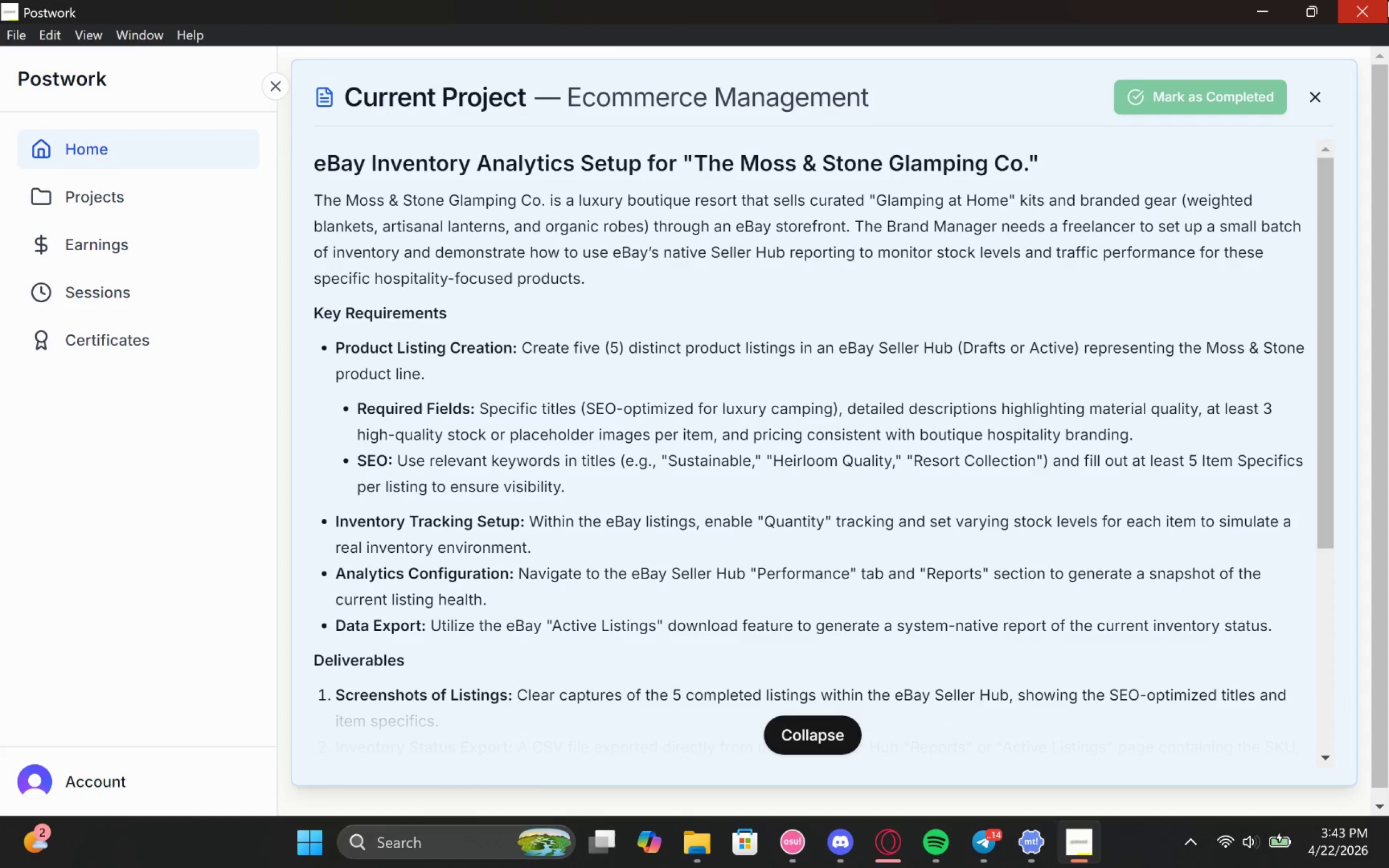 
left_click([1269, 17])
 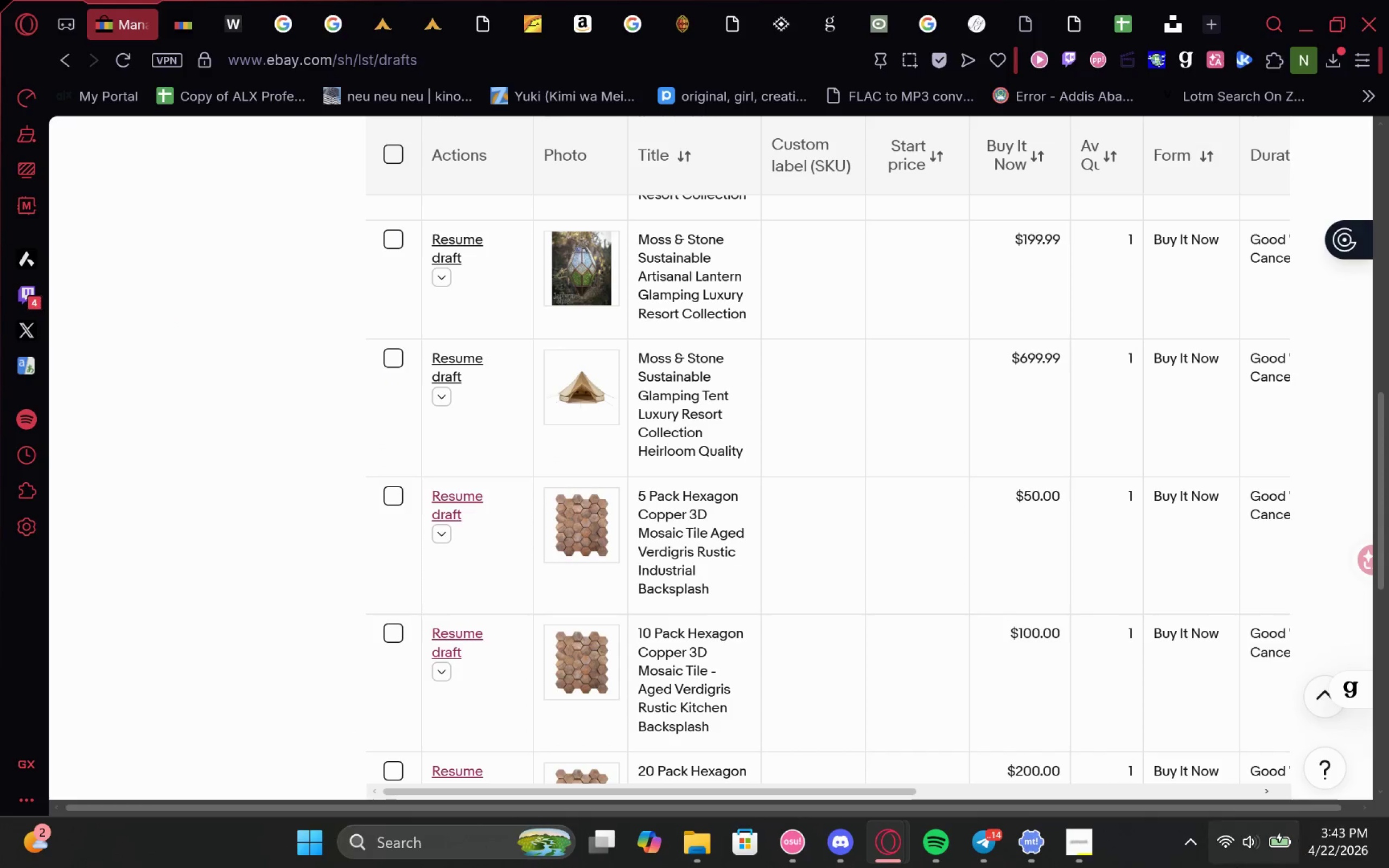 
left_click([1085, 842])